 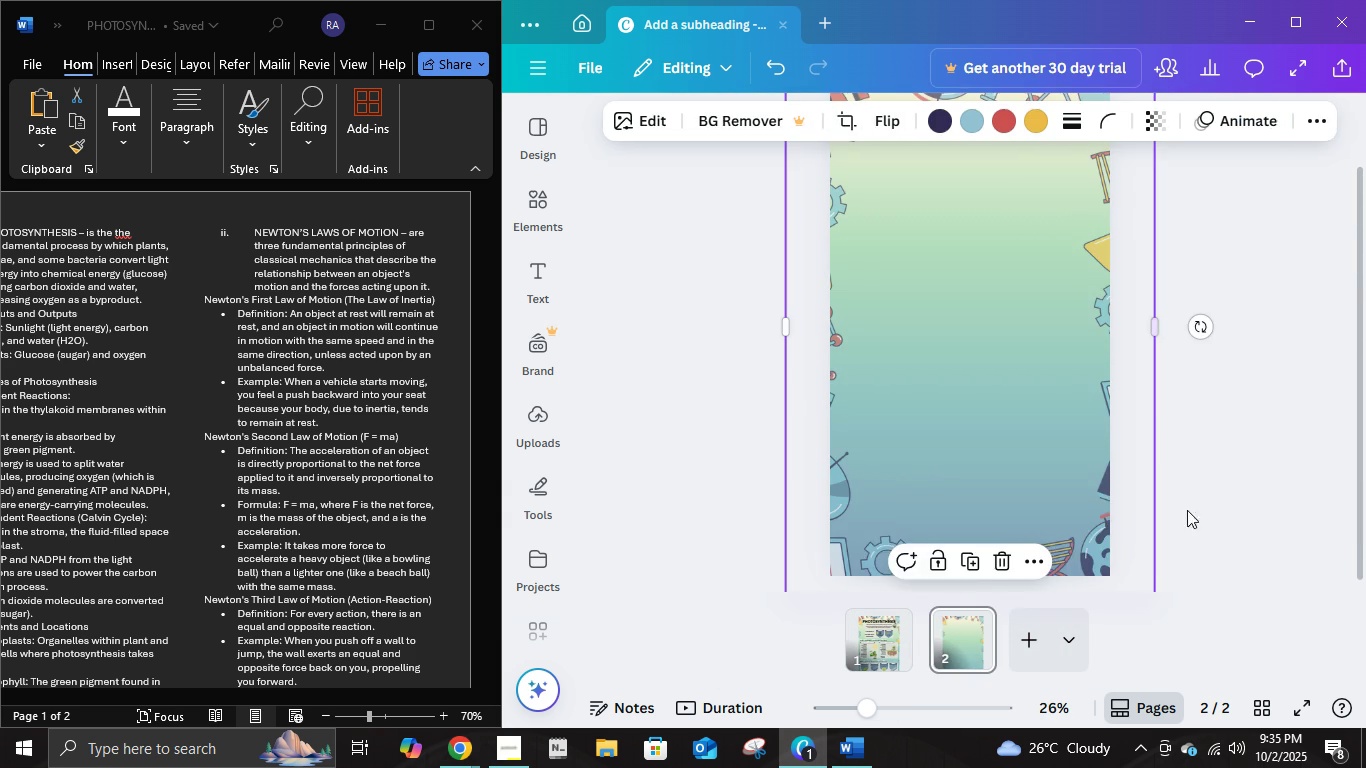 
scroll: coordinate [1207, 506], scroll_direction: up, amount: 4.0
 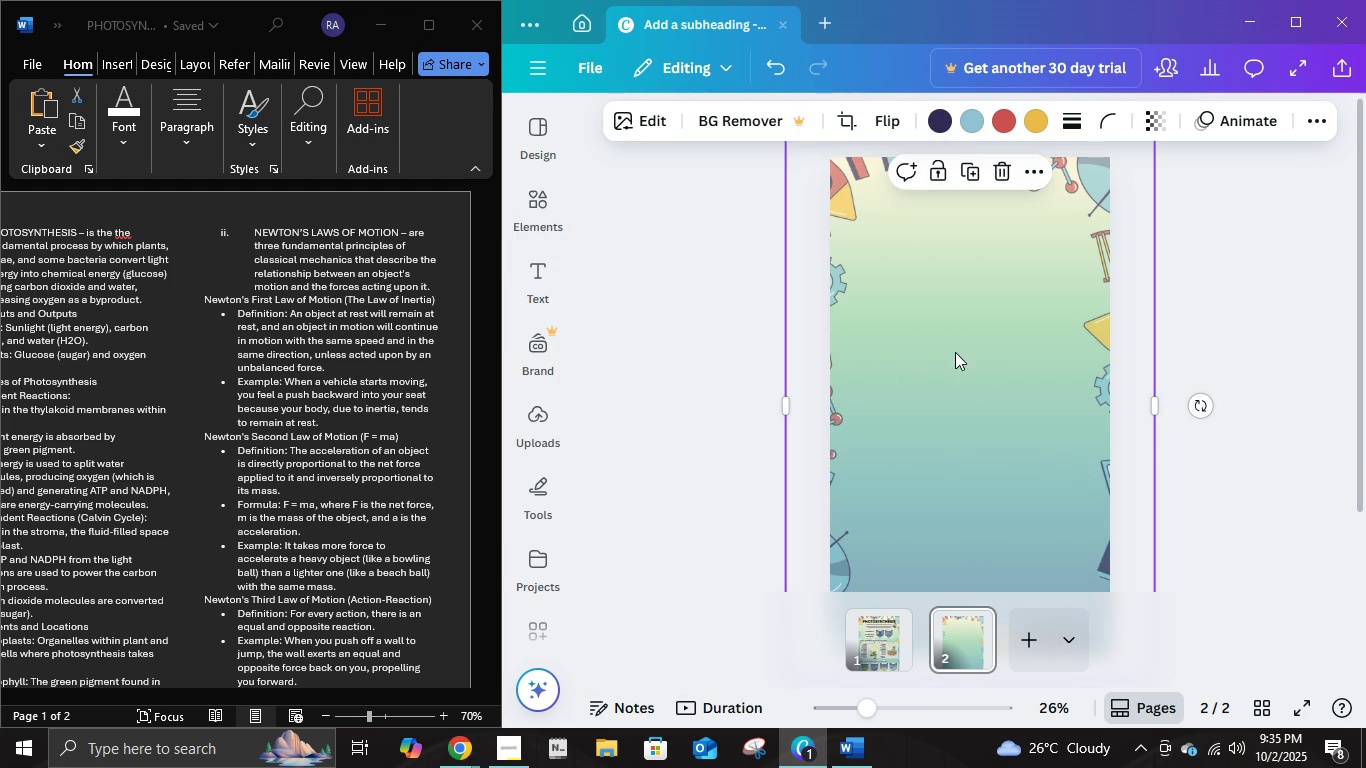 
left_click([1210, 293])
 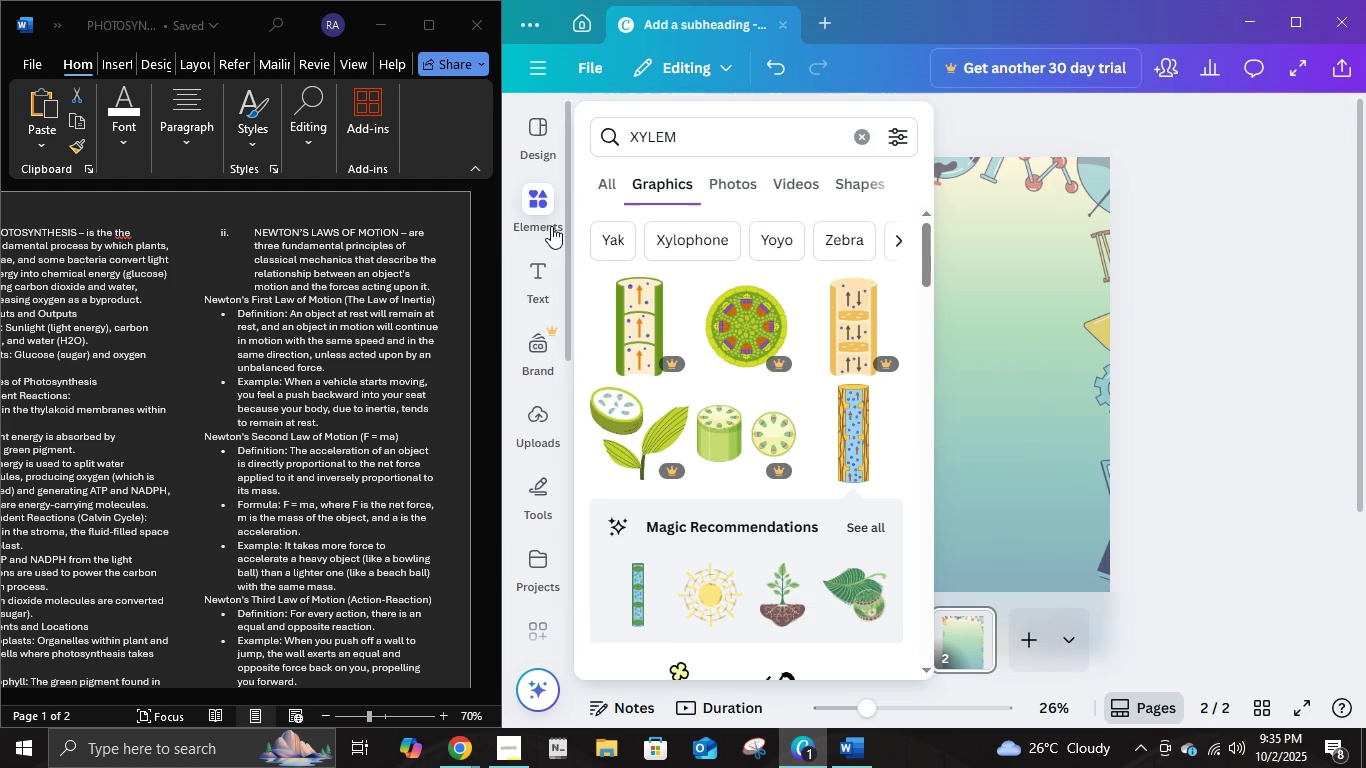 
left_click([551, 226])
 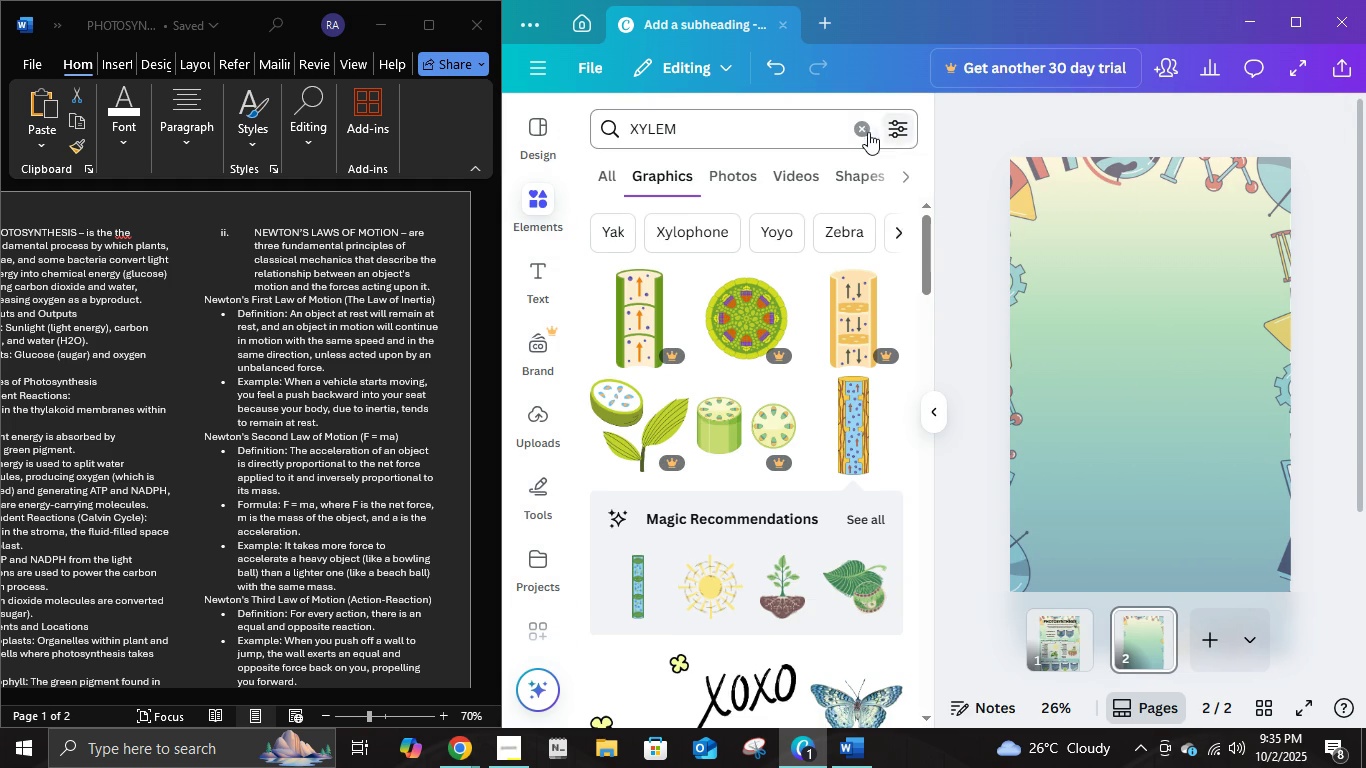 
left_click([866, 132])
 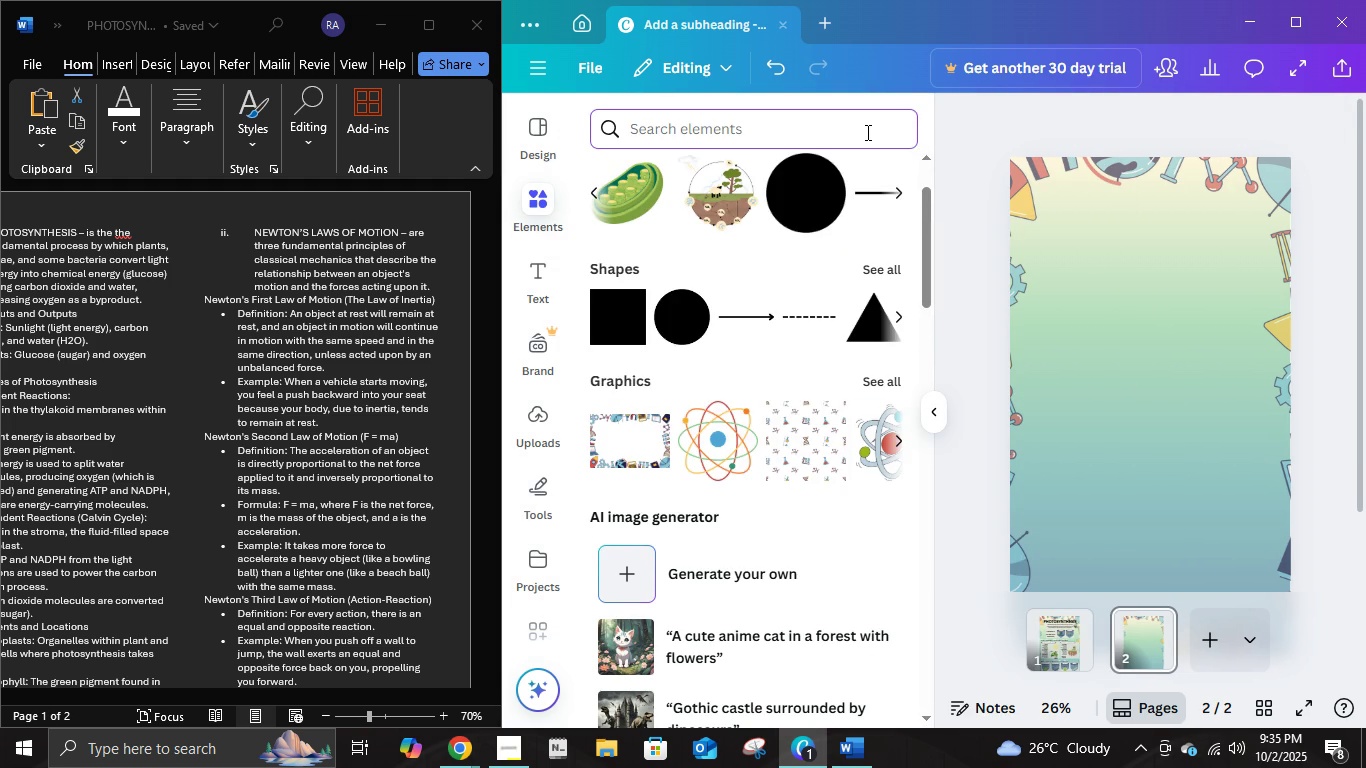 
type(QUIZ)
 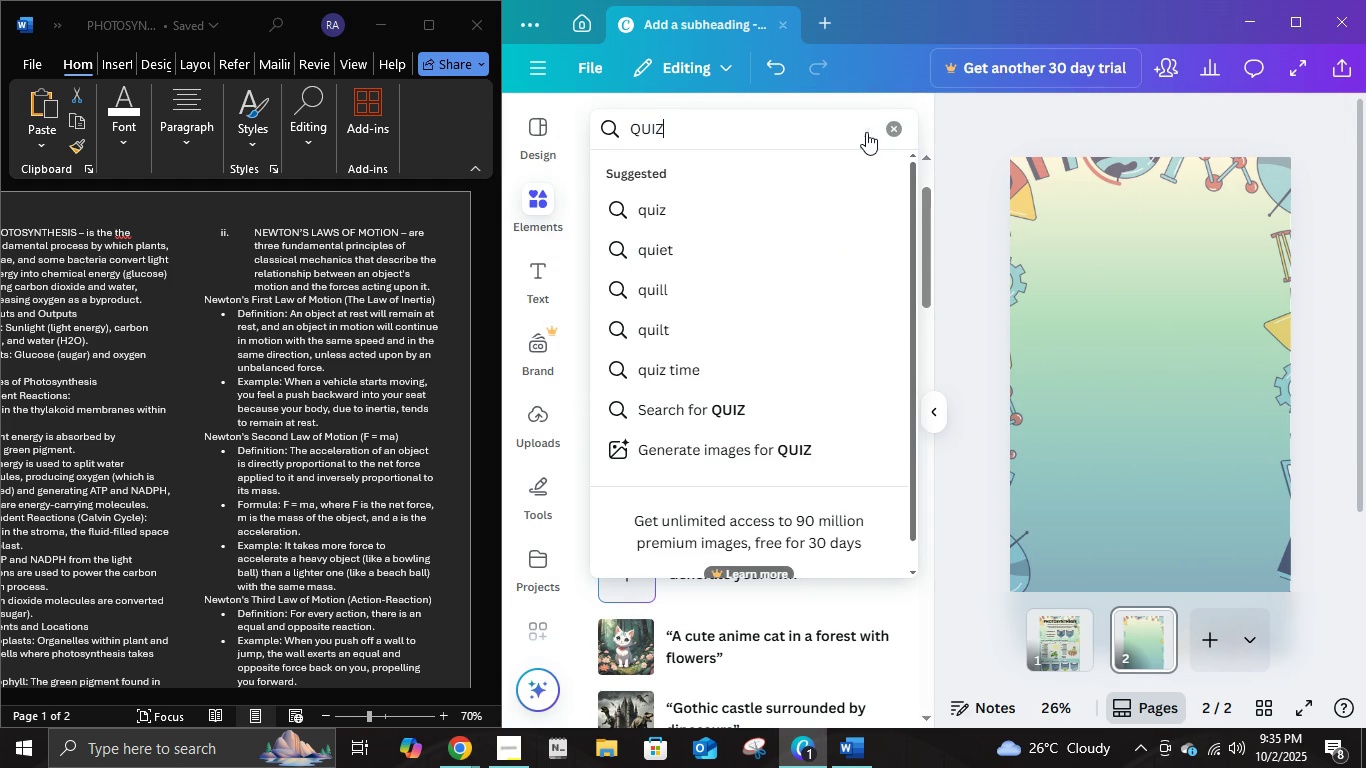 
key(Enter)
 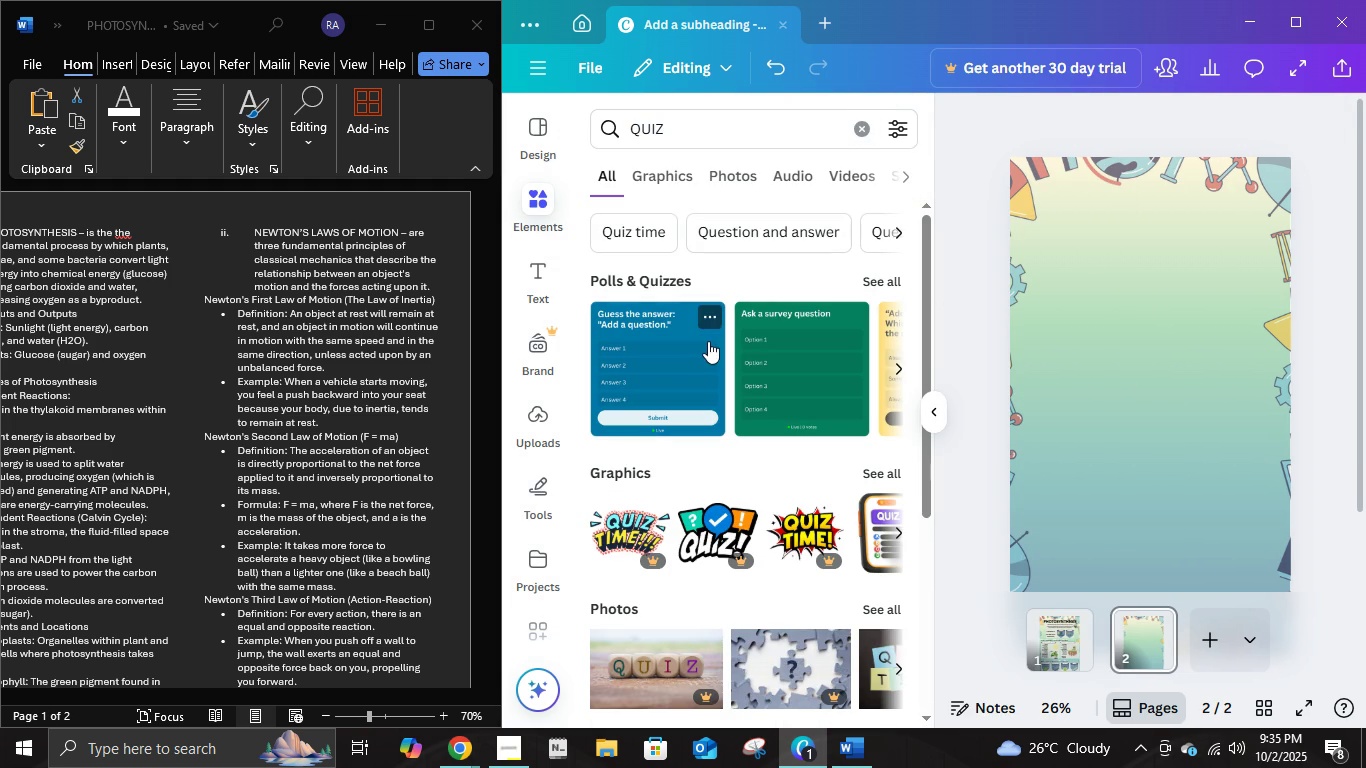 
left_click([886, 279])
 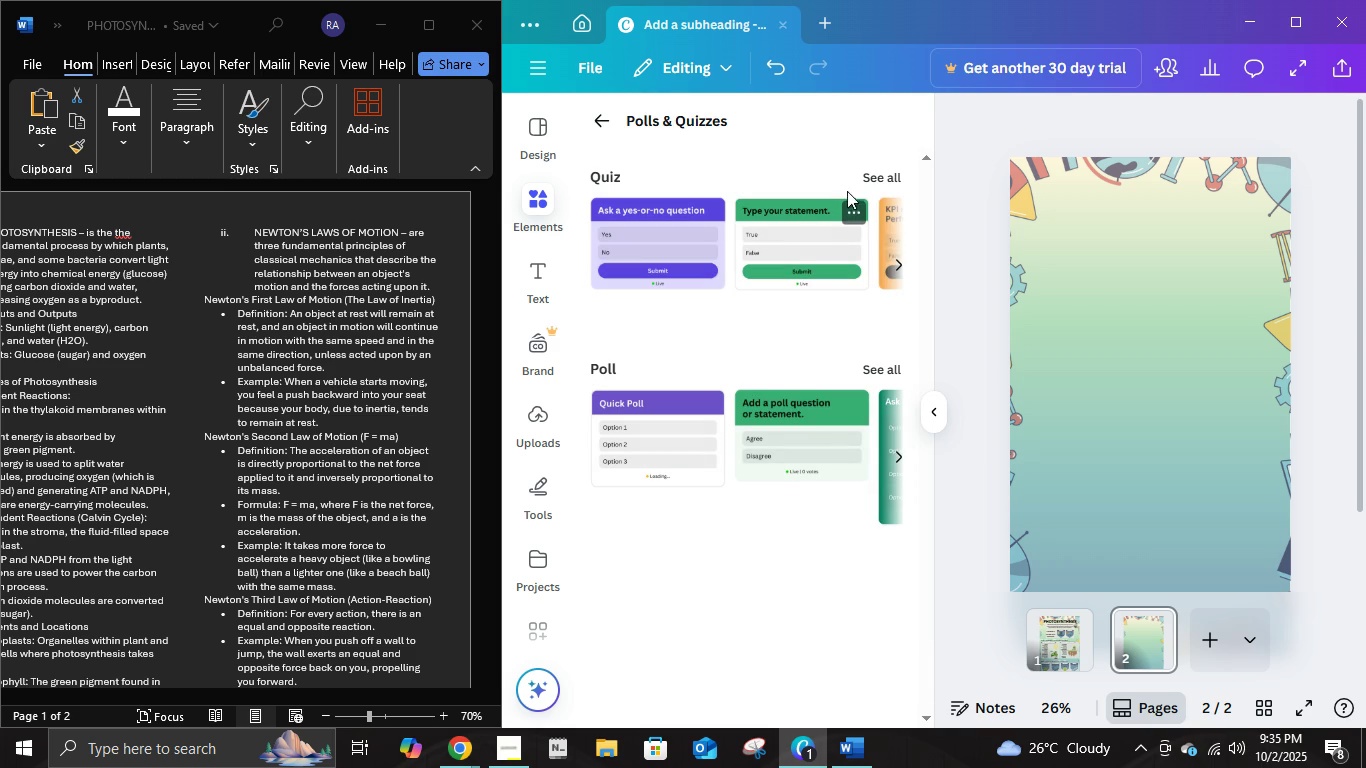 
left_click([863, 184])
 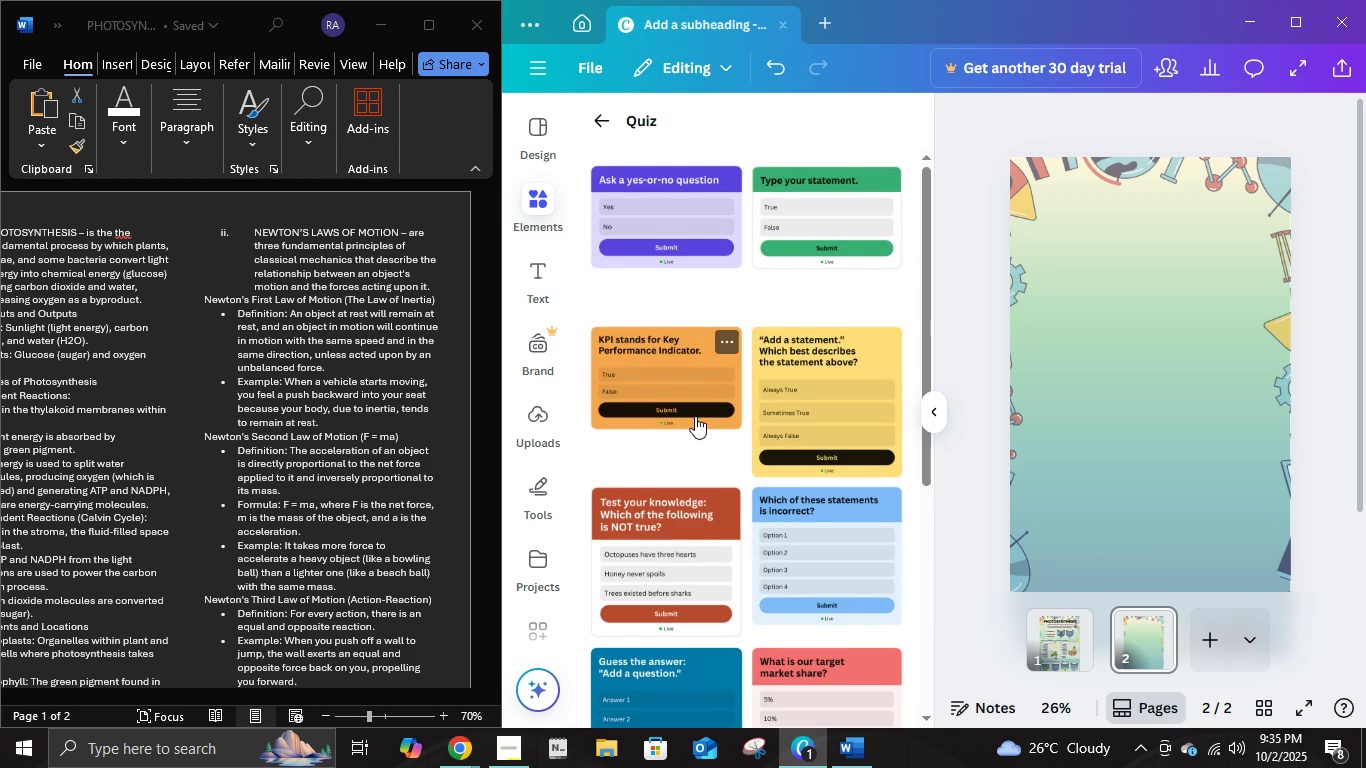 
scroll: coordinate [702, 416], scroll_direction: down, amount: 2.0
 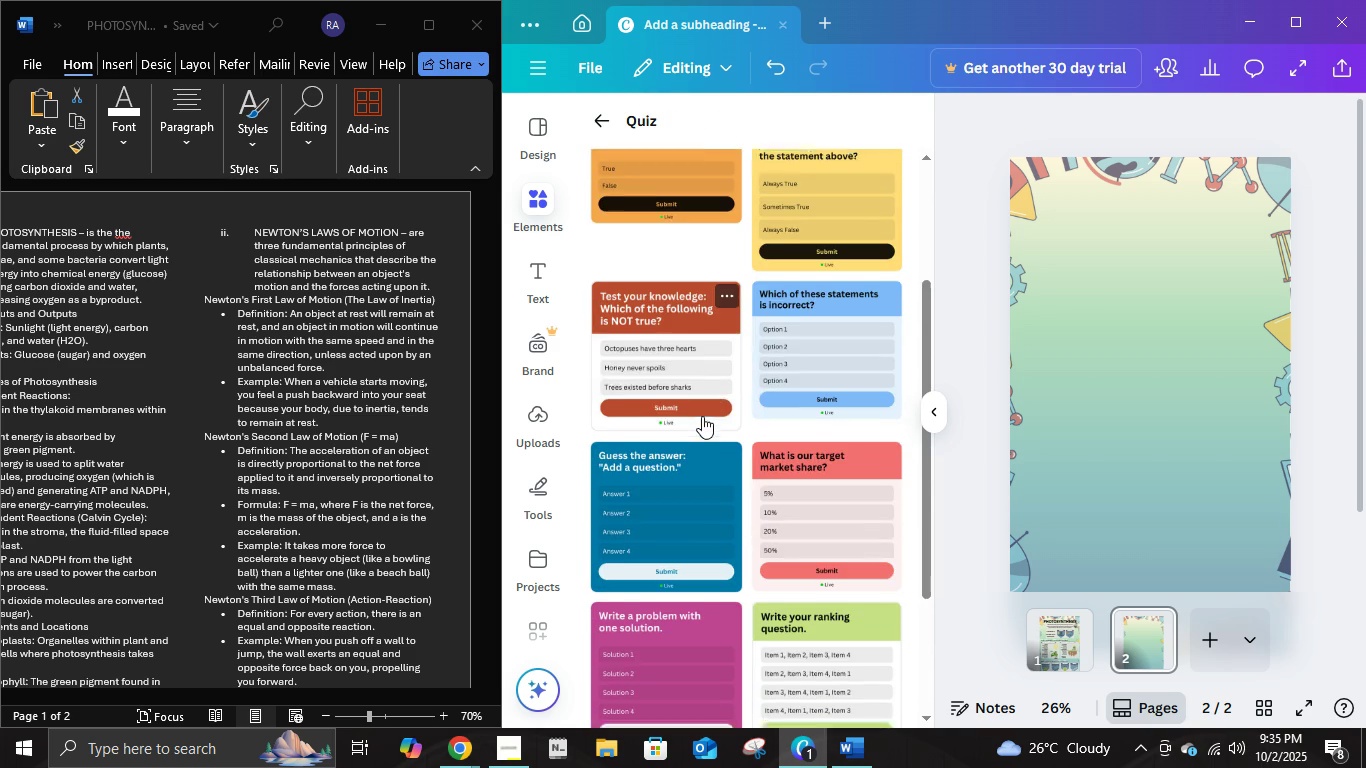 
scroll: coordinate [705, 414], scroll_direction: up, amount: 5.0
 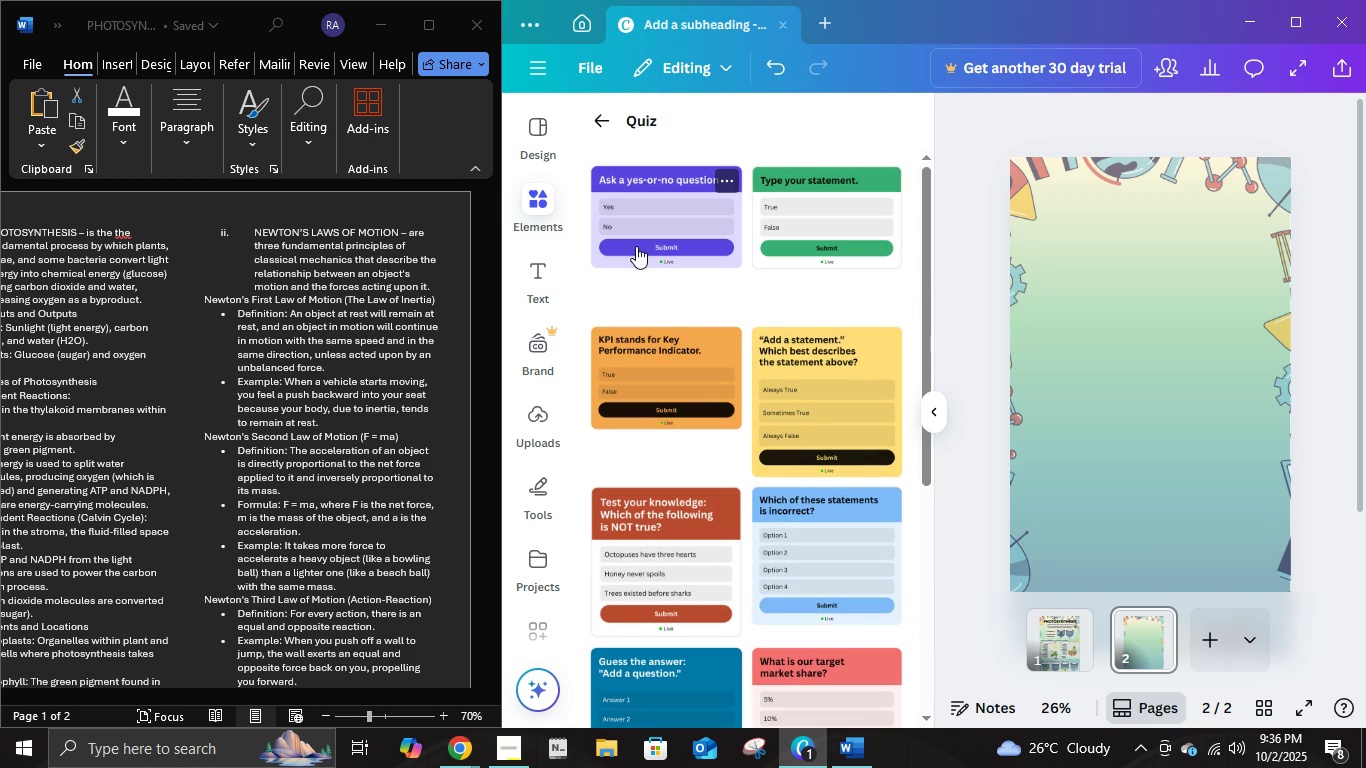 
left_click([635, 246])
 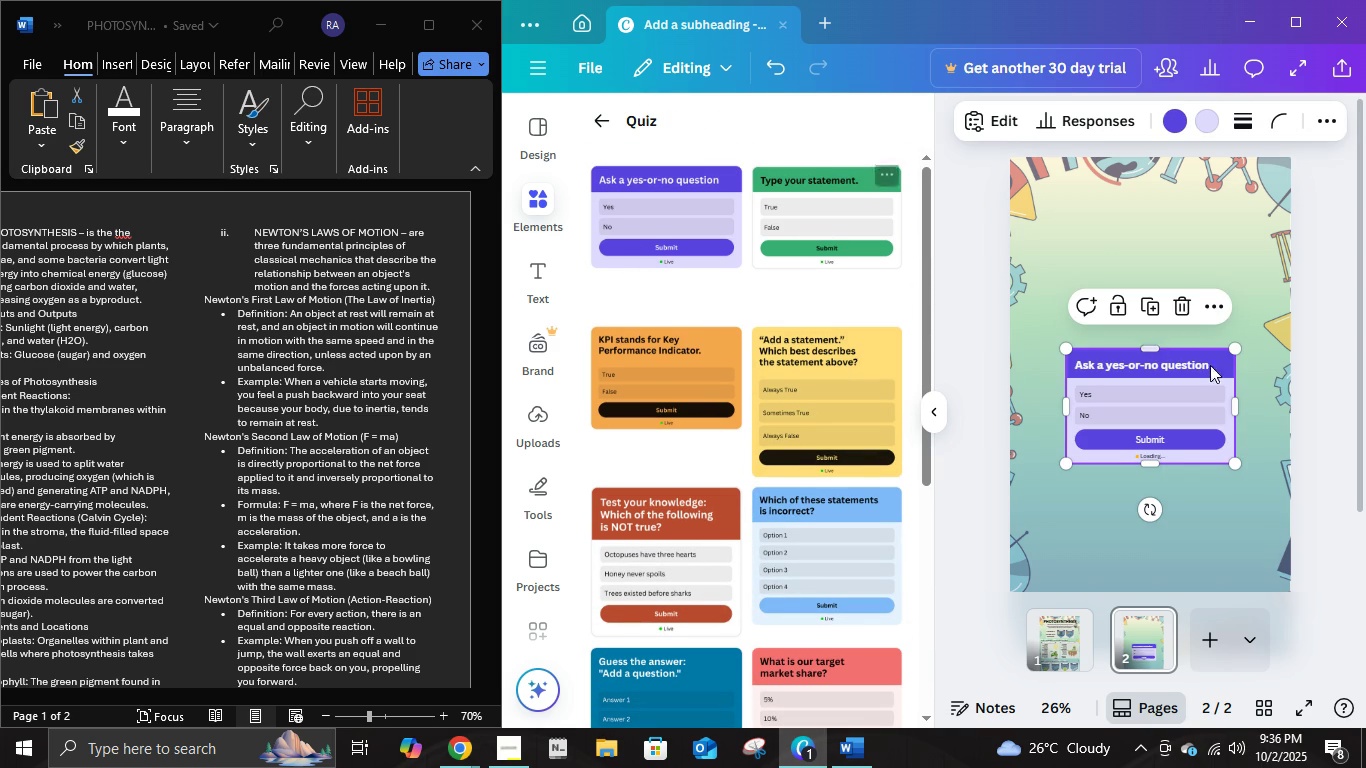 
left_click([1184, 309])
 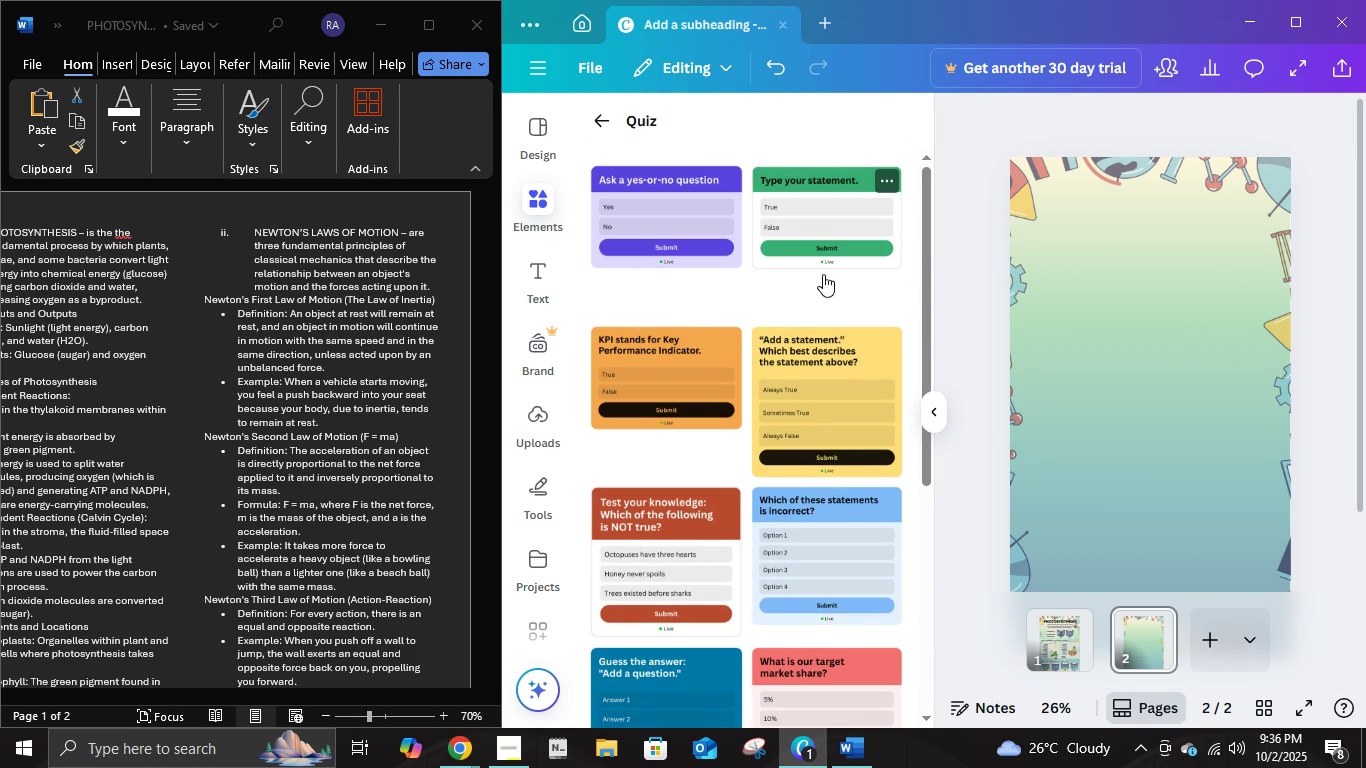 
scroll: coordinate [792, 320], scroll_direction: down, amount: 4.0
 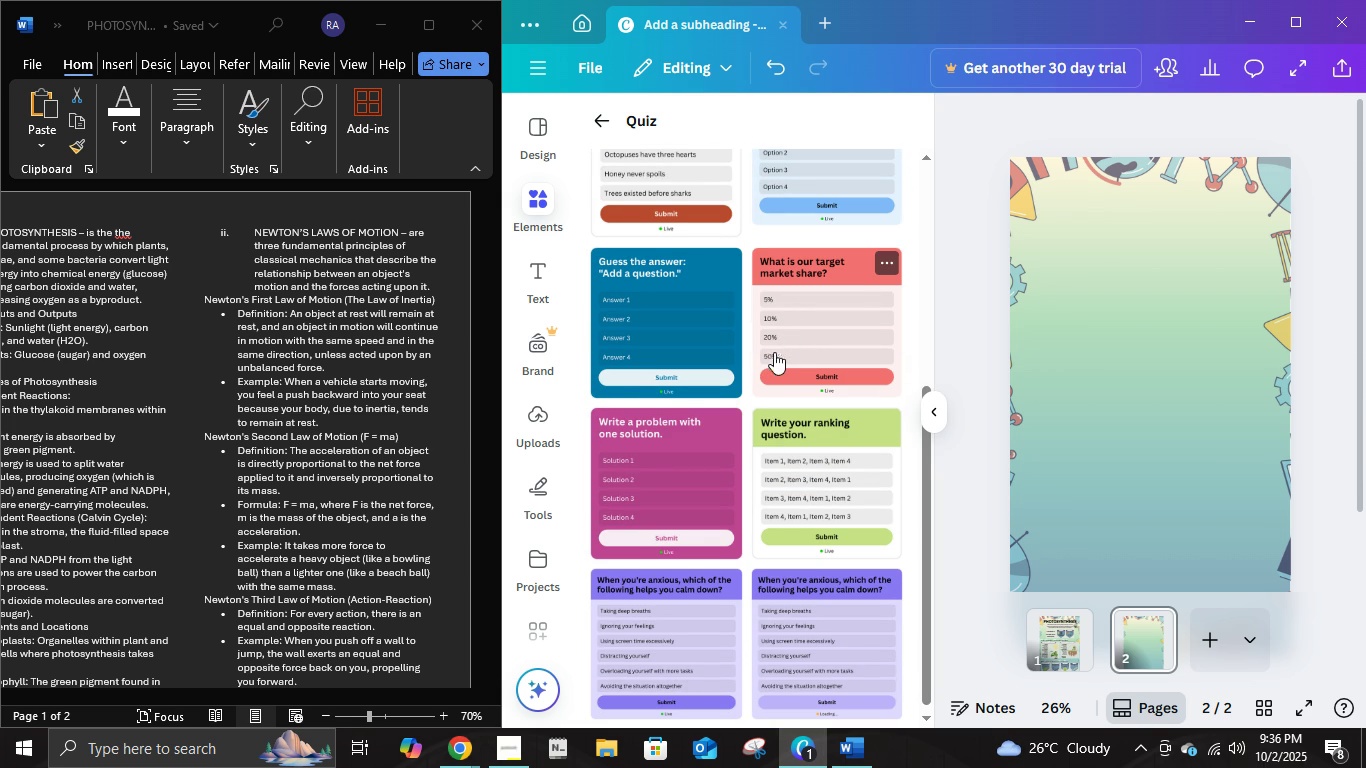 
mouse_move([741, 360])
 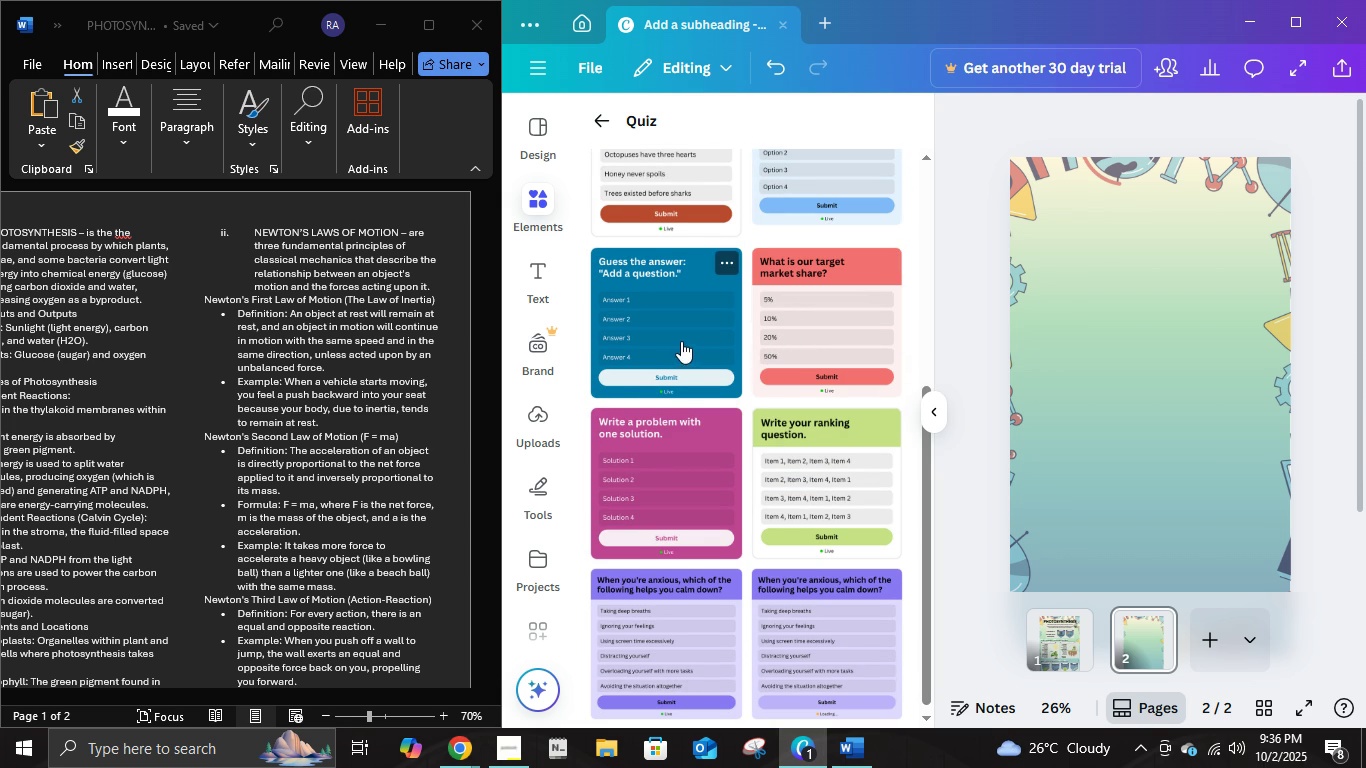 
left_click([681, 342])
 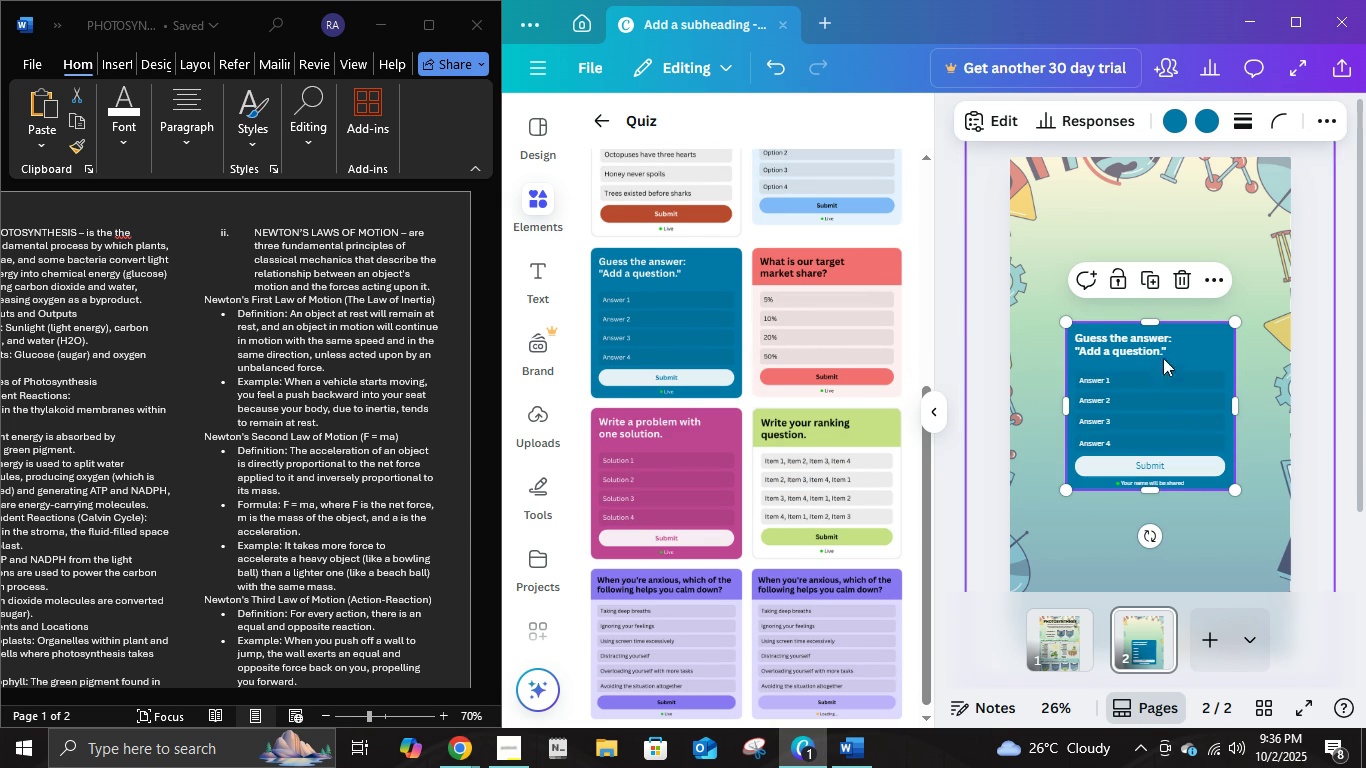 
double_click([1155, 353])
 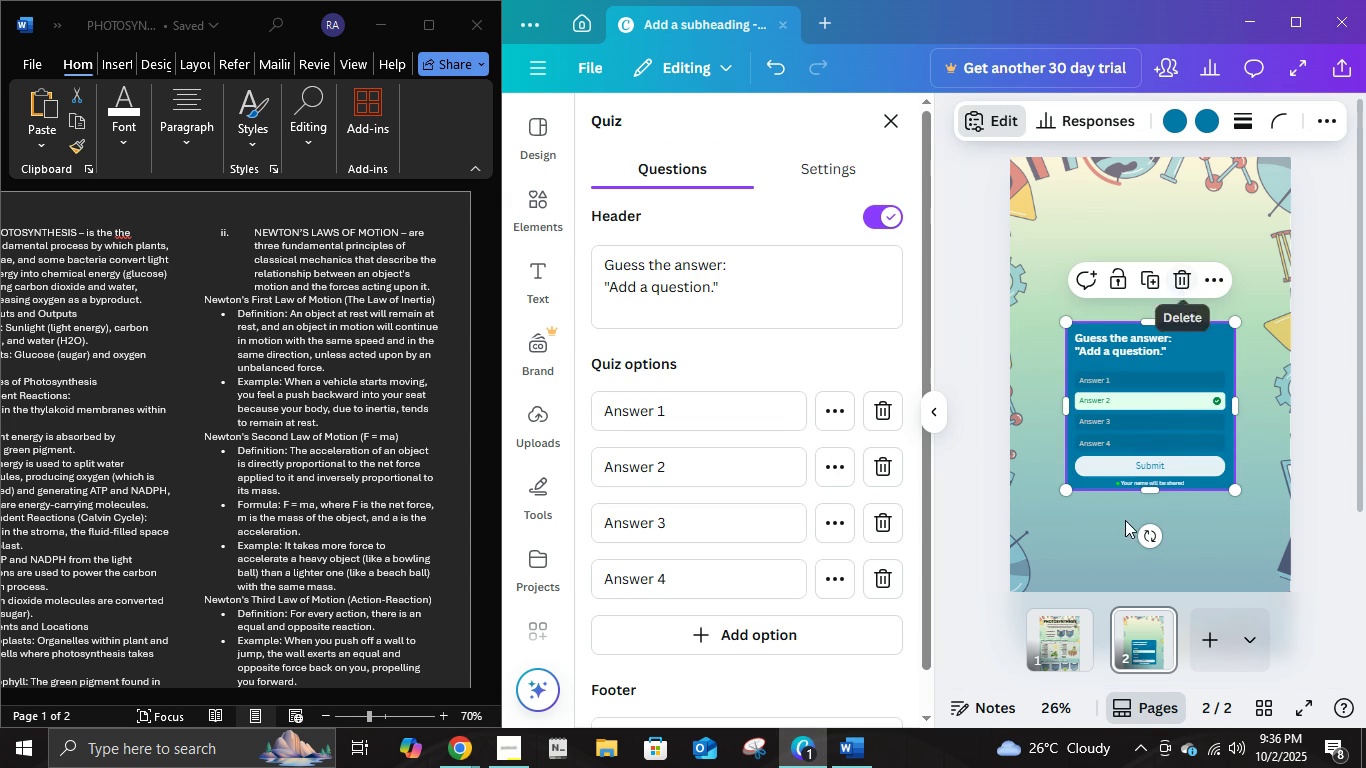 
double_click([1137, 410])
 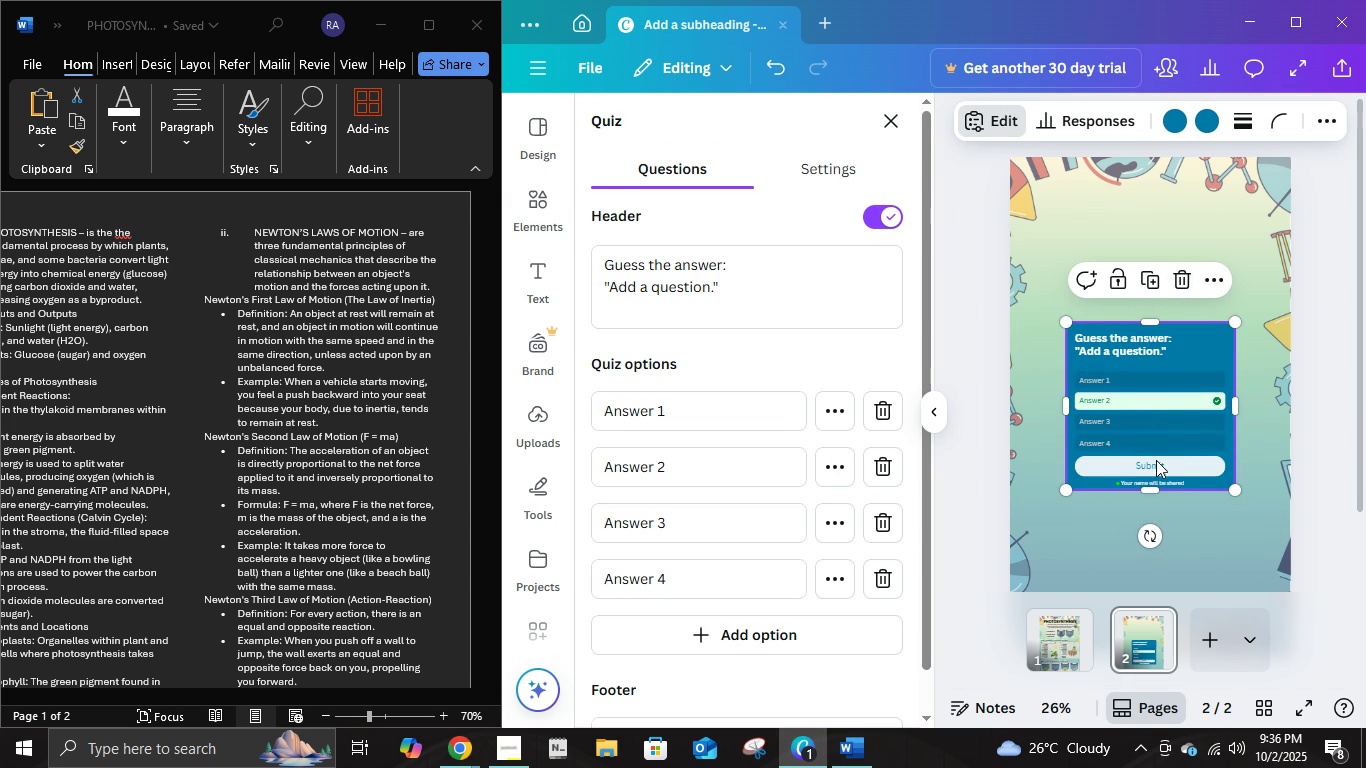 
triple_click([1156, 459])